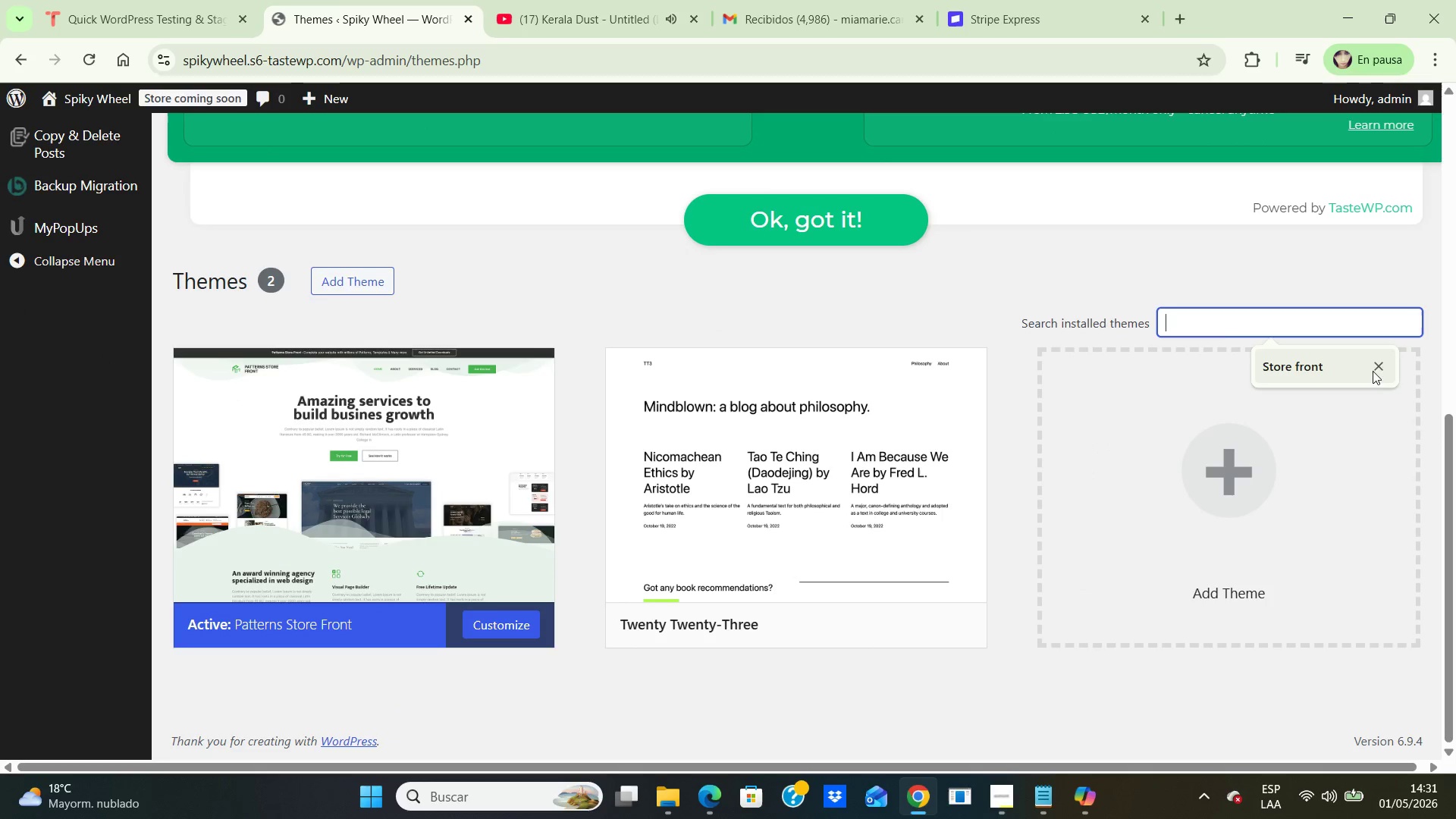 
left_click([1321, 361])
 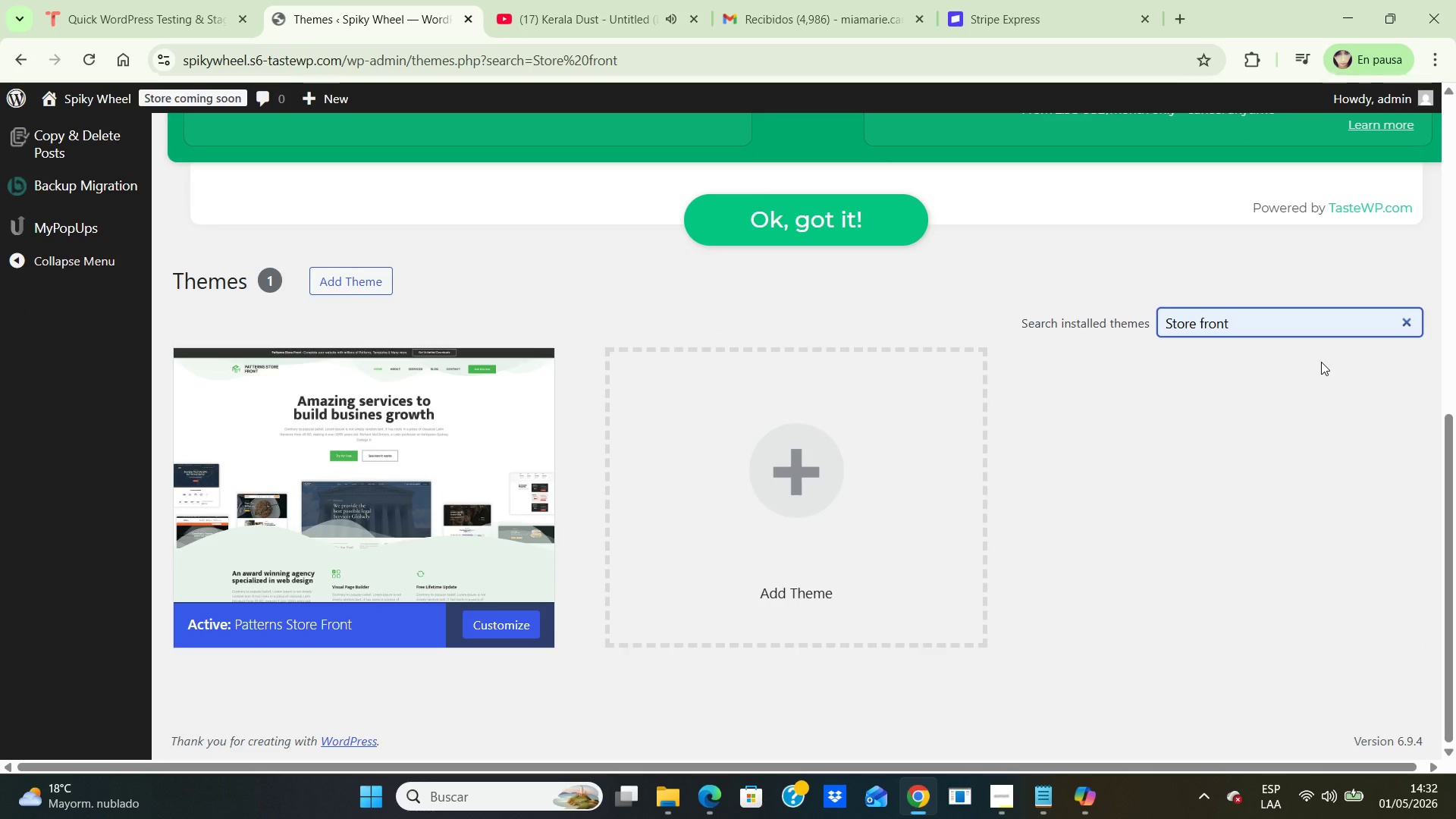 
left_click([333, 282])
 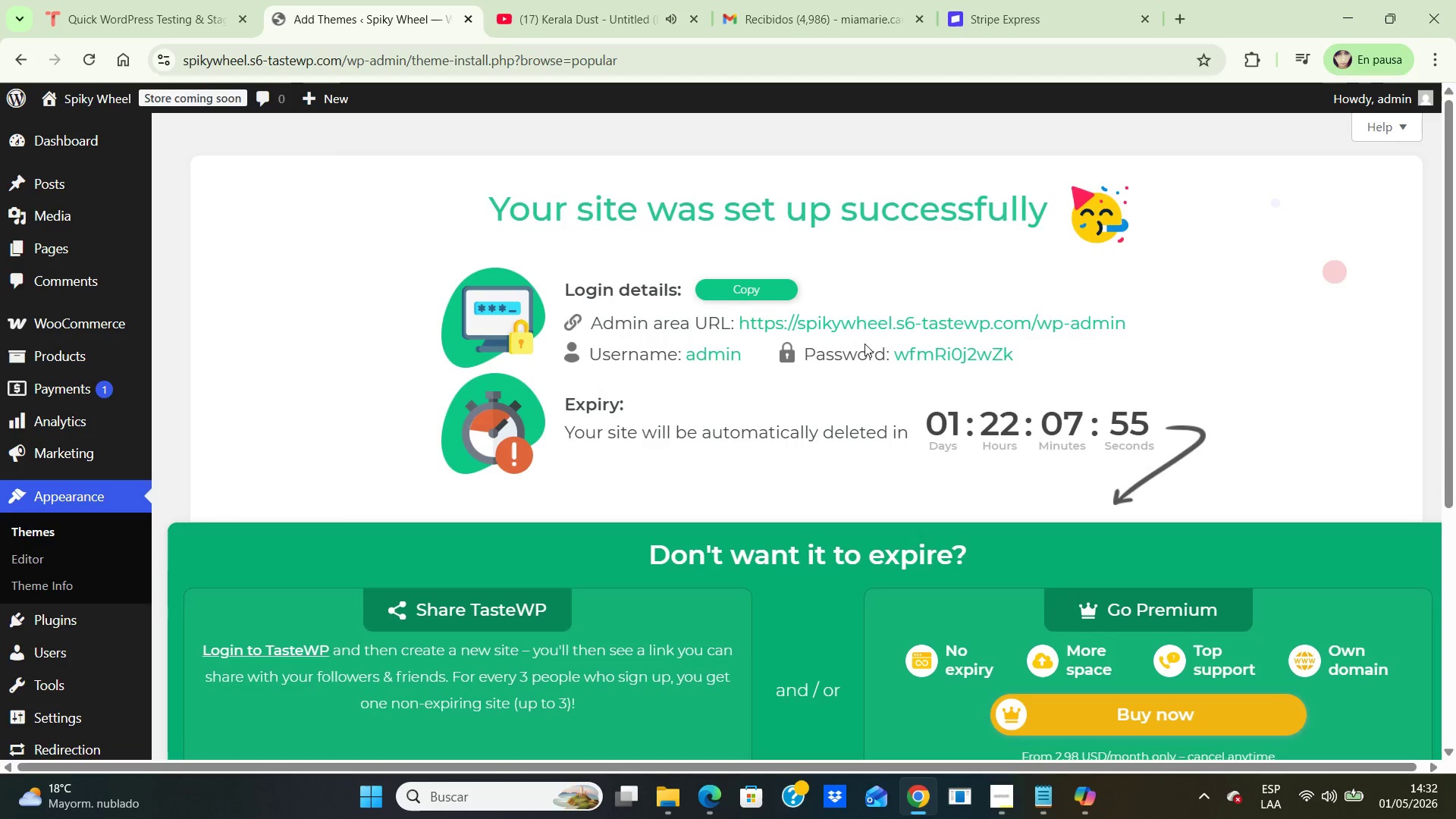 
scroll: coordinate [1203, 502], scroll_direction: down, amount: 7.0
 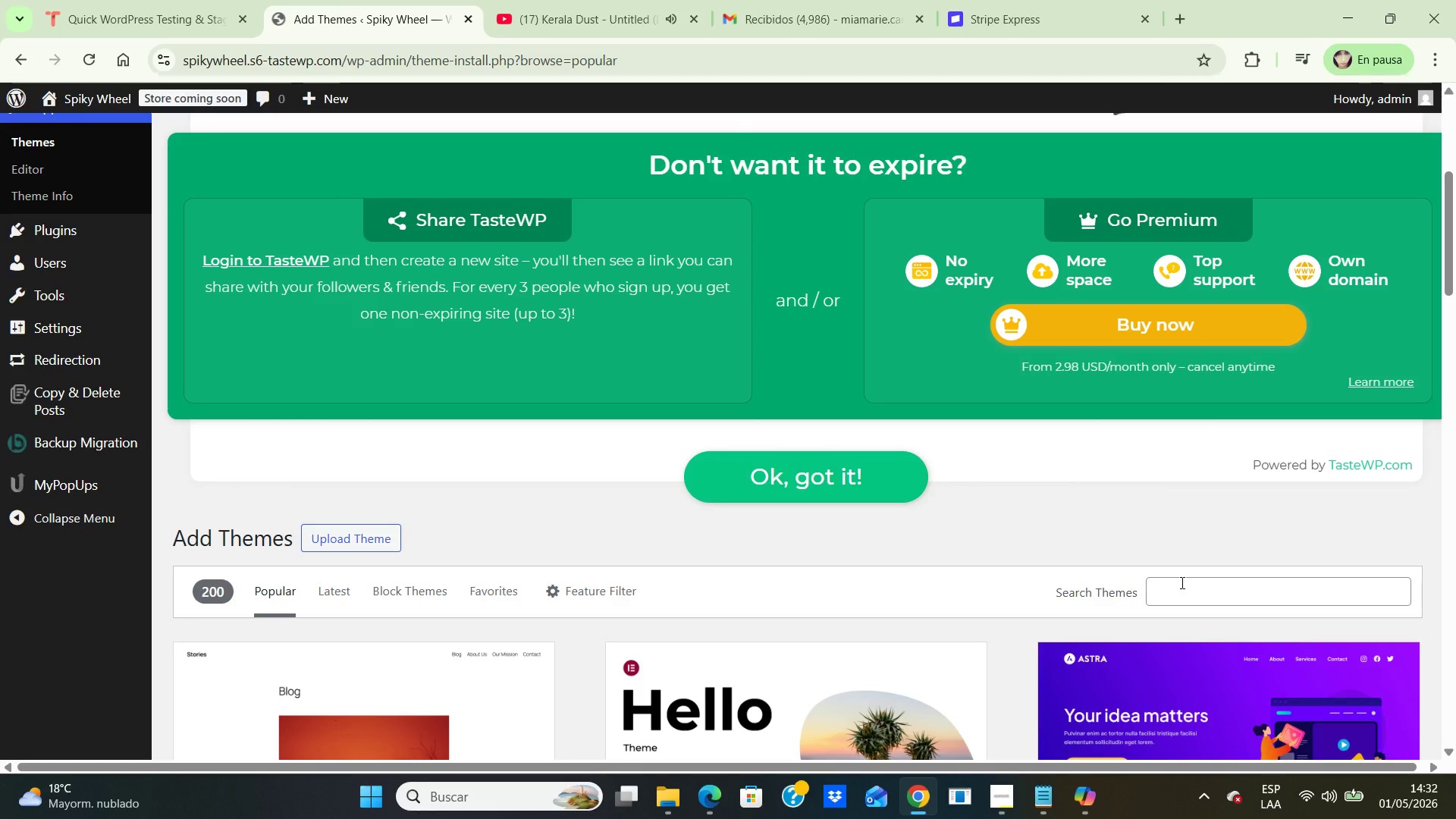 
left_click([1180, 585])
 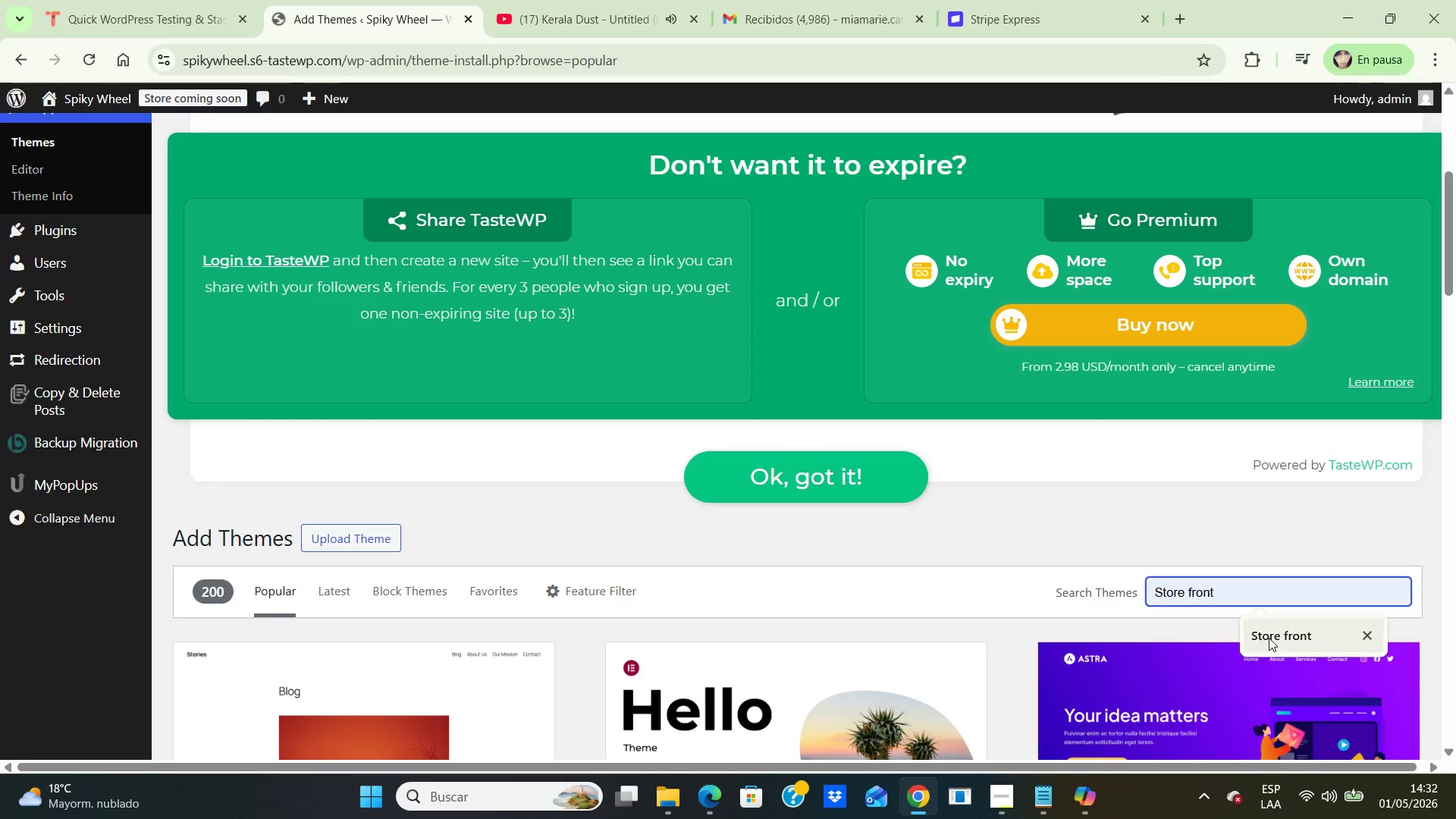 
left_click([1272, 636])
 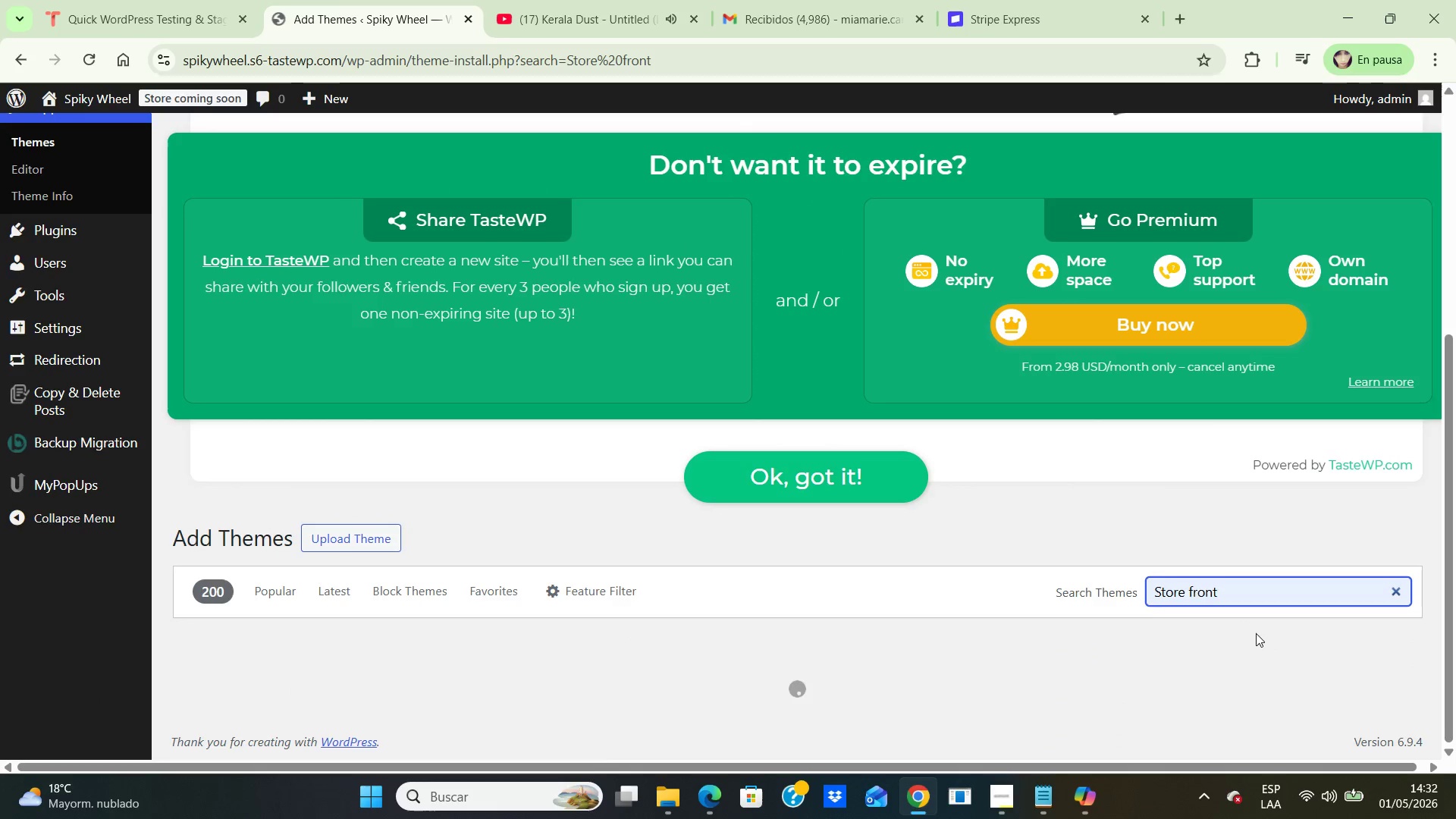 
scroll: coordinate [1254, 633], scroll_direction: down, amount: 10.0
 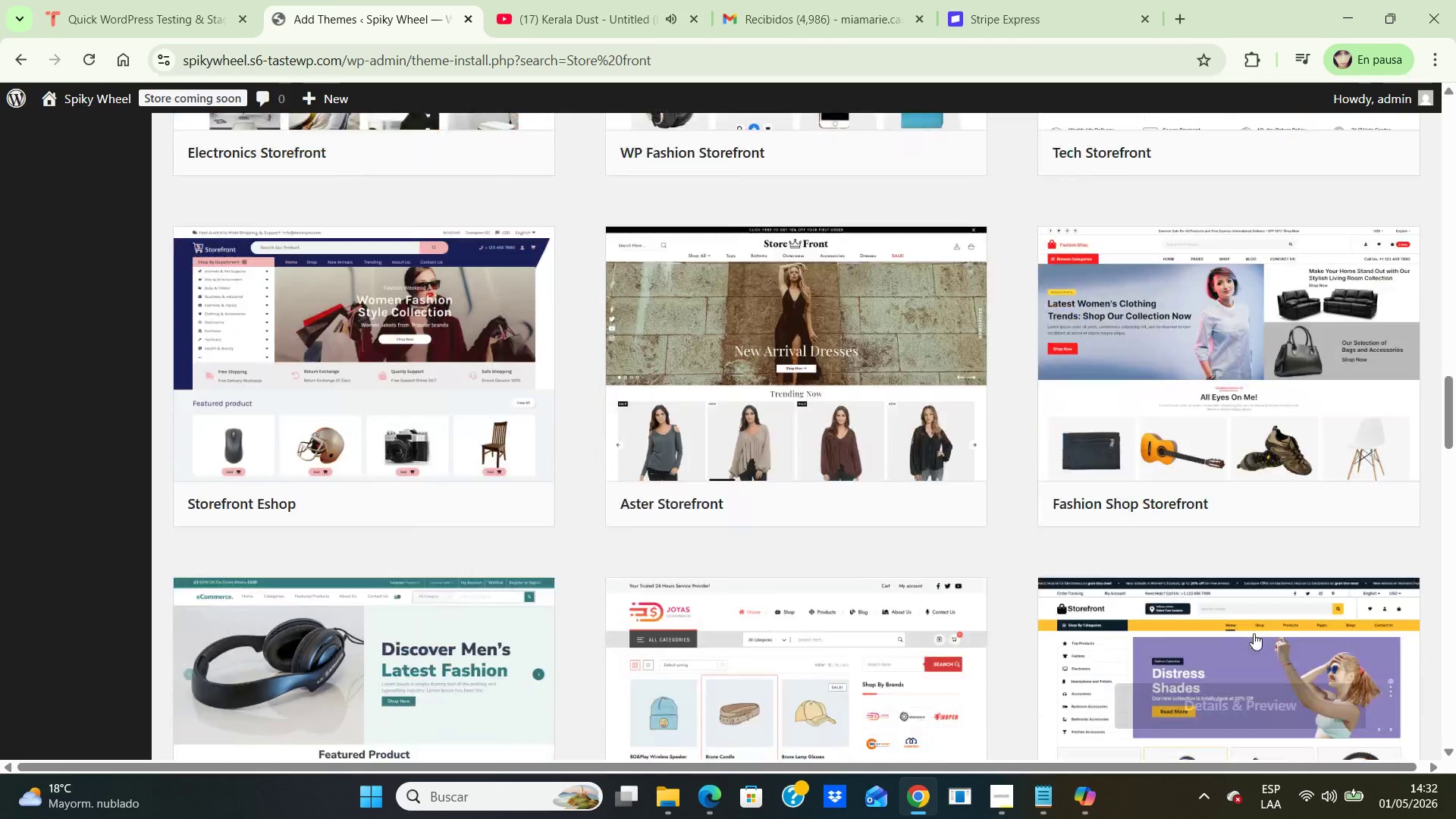 
scroll: coordinate [1254, 632], scroll_direction: up, amount: 23.0
 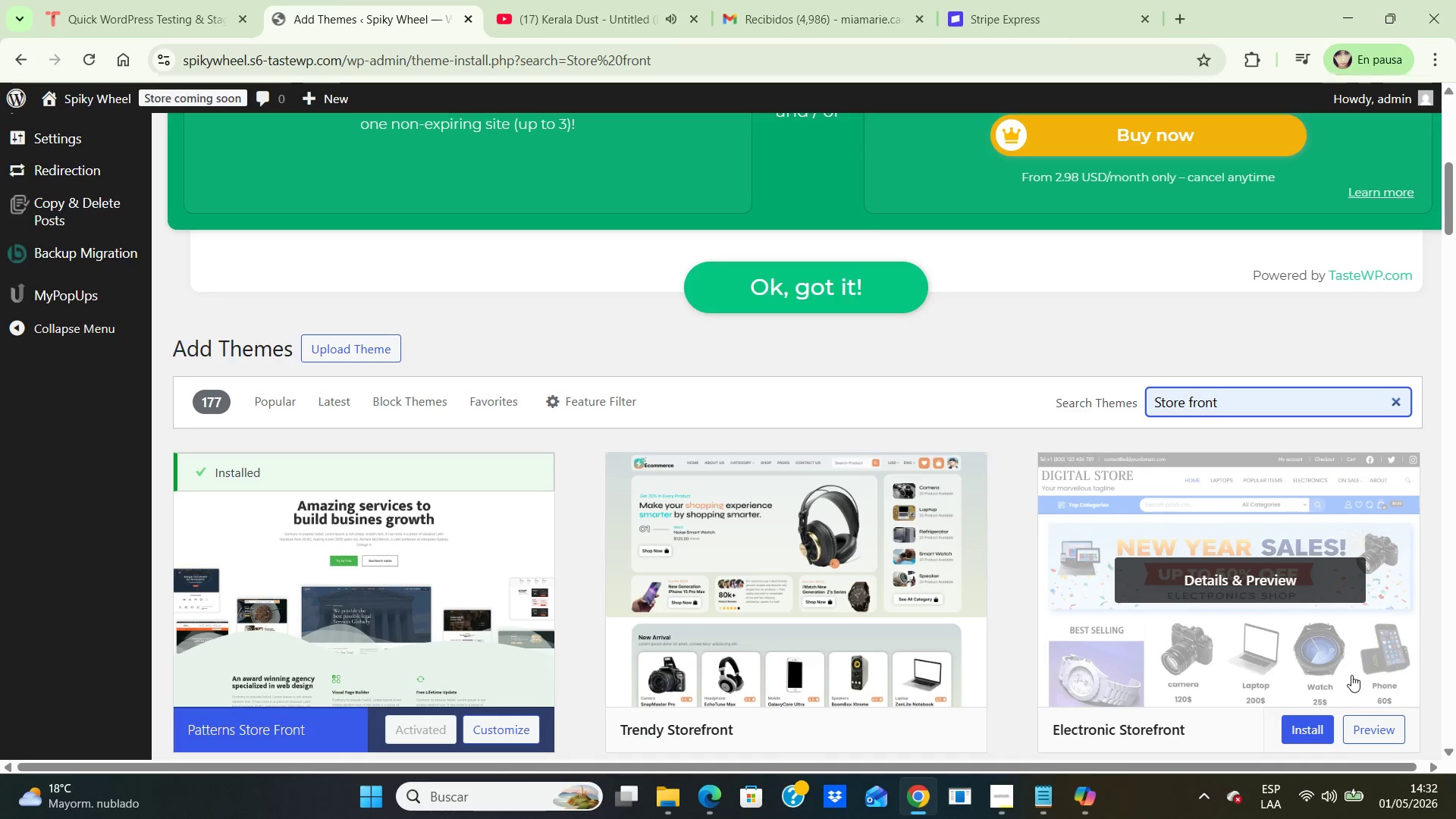 
wait(6.5)
 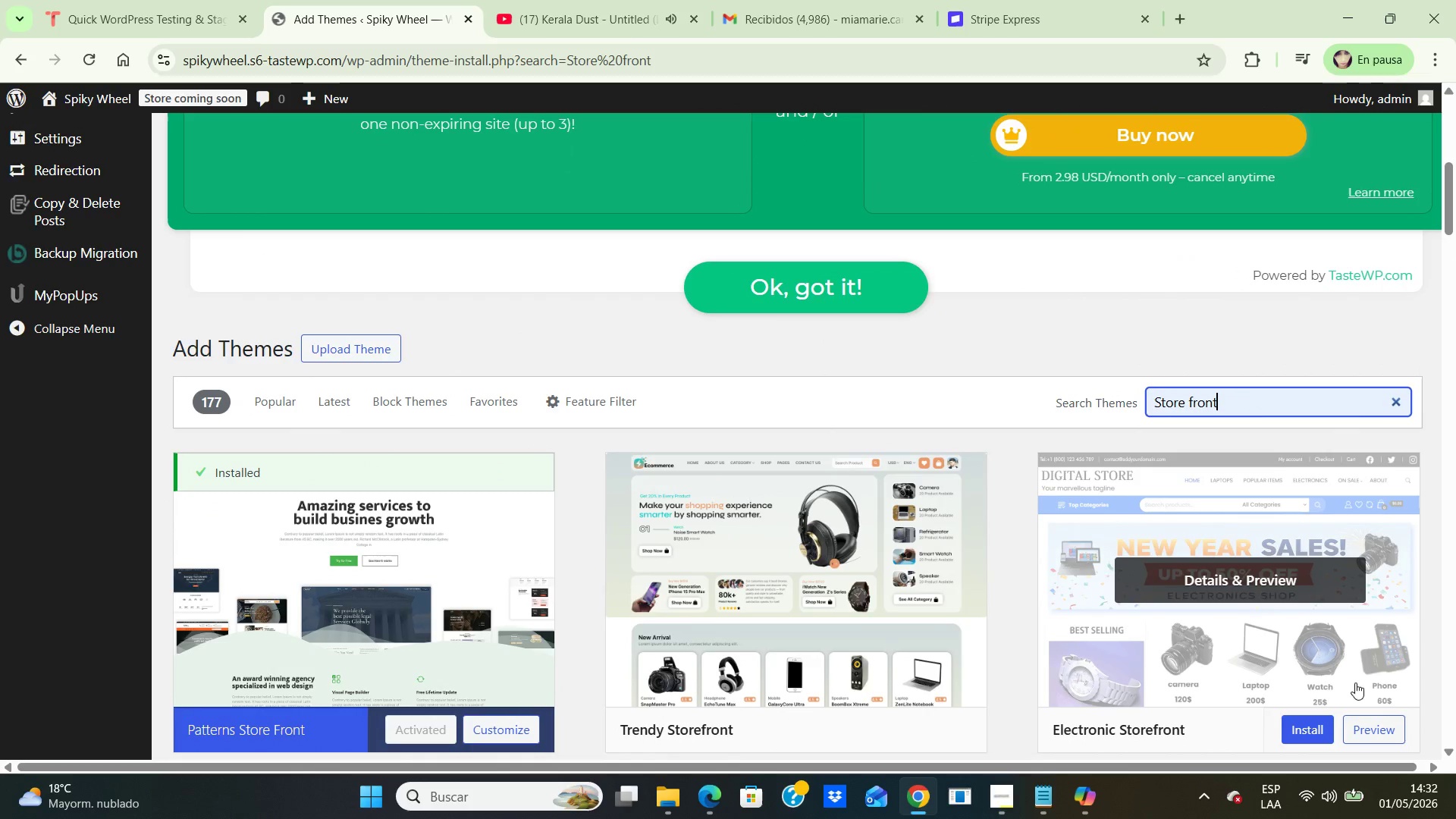 
scroll: coordinate [1351, 675], scroll_direction: down, amount: 2.0
 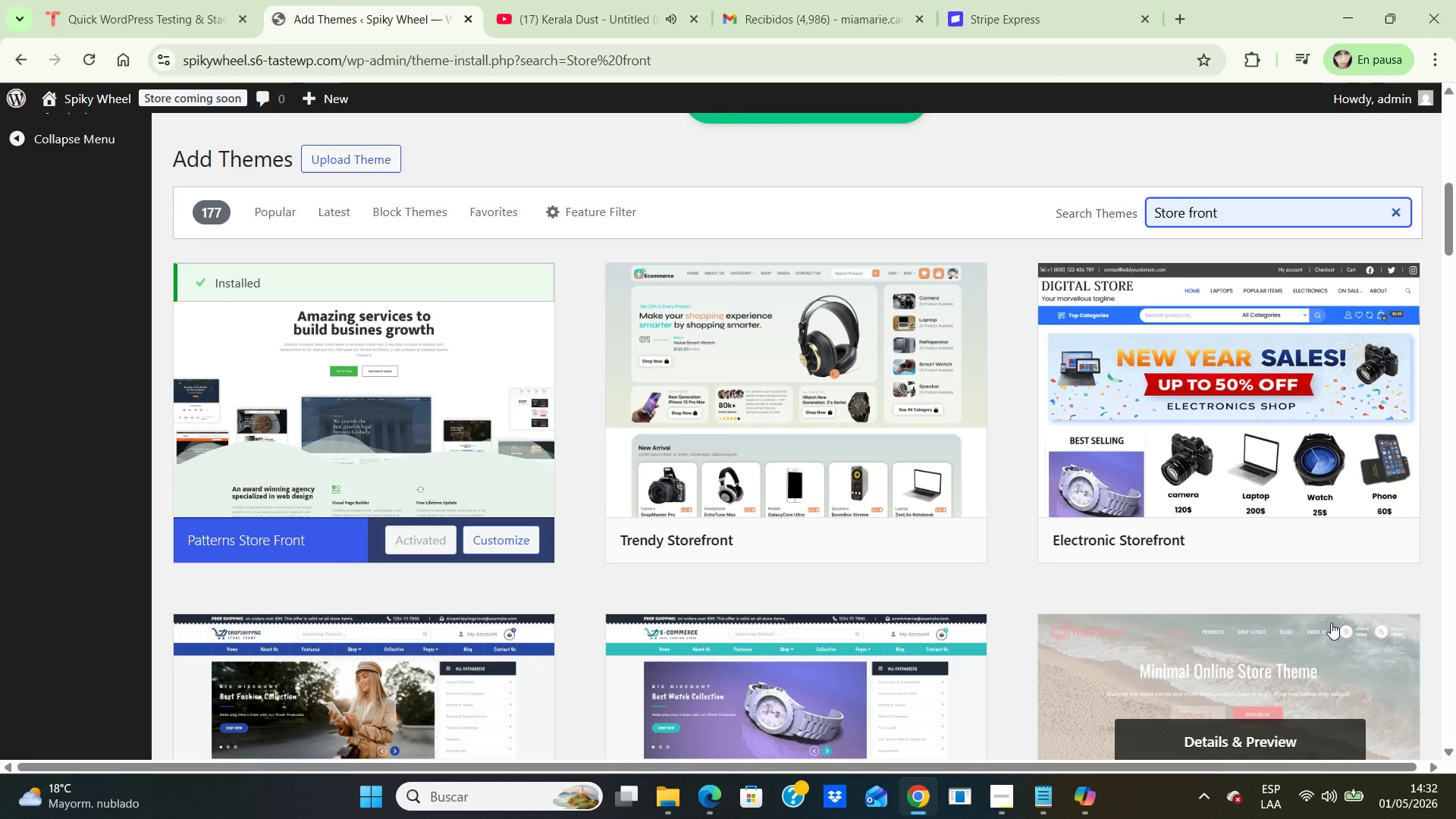 
key(Backspace)
key(Backspace)
key(Backspace)
key(Backspace)
key(Backspace)
key(Backspace)
type(front)
 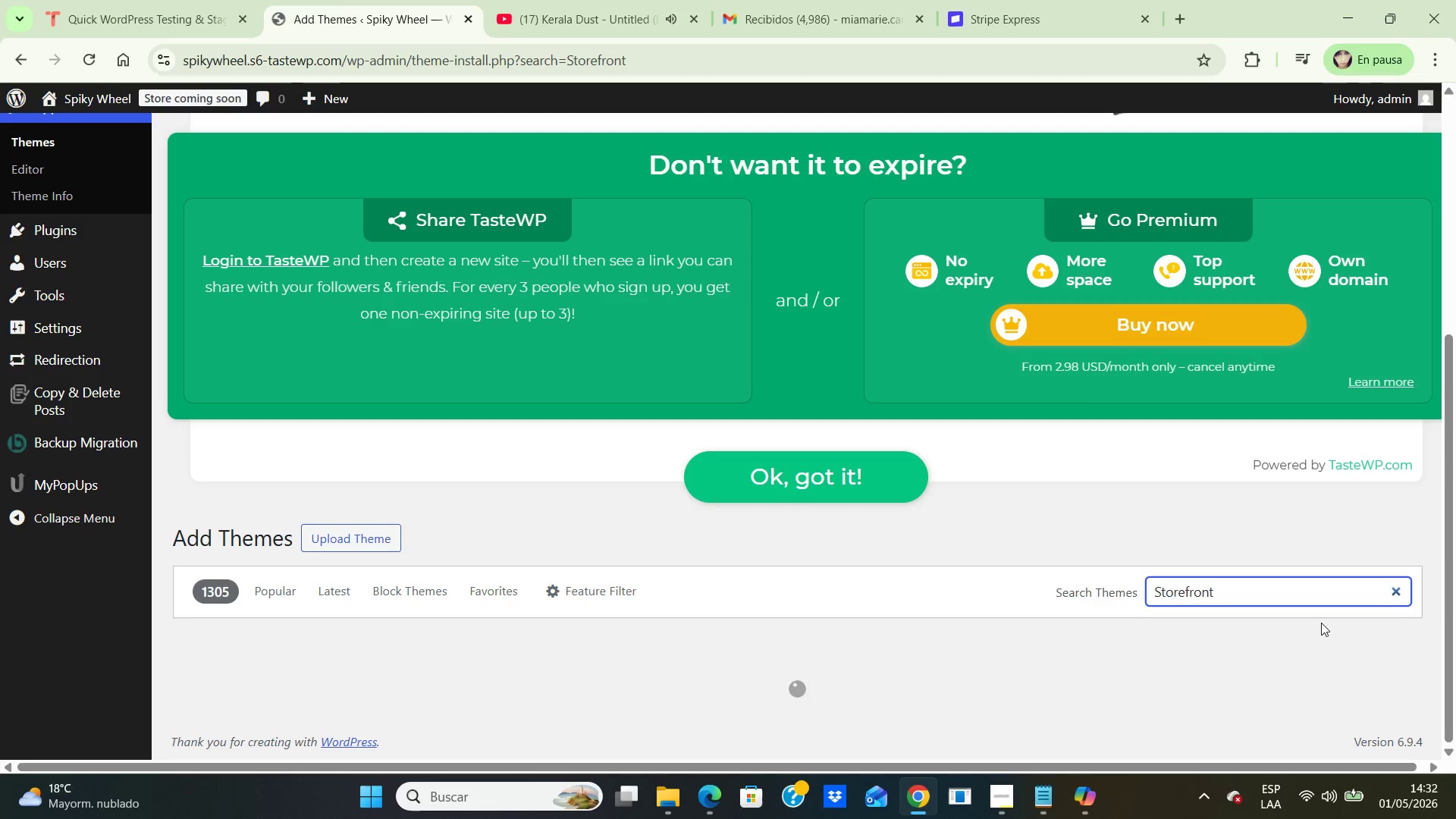 
scroll: coordinate [1404, 630], scroll_direction: down, amount: 3.0
 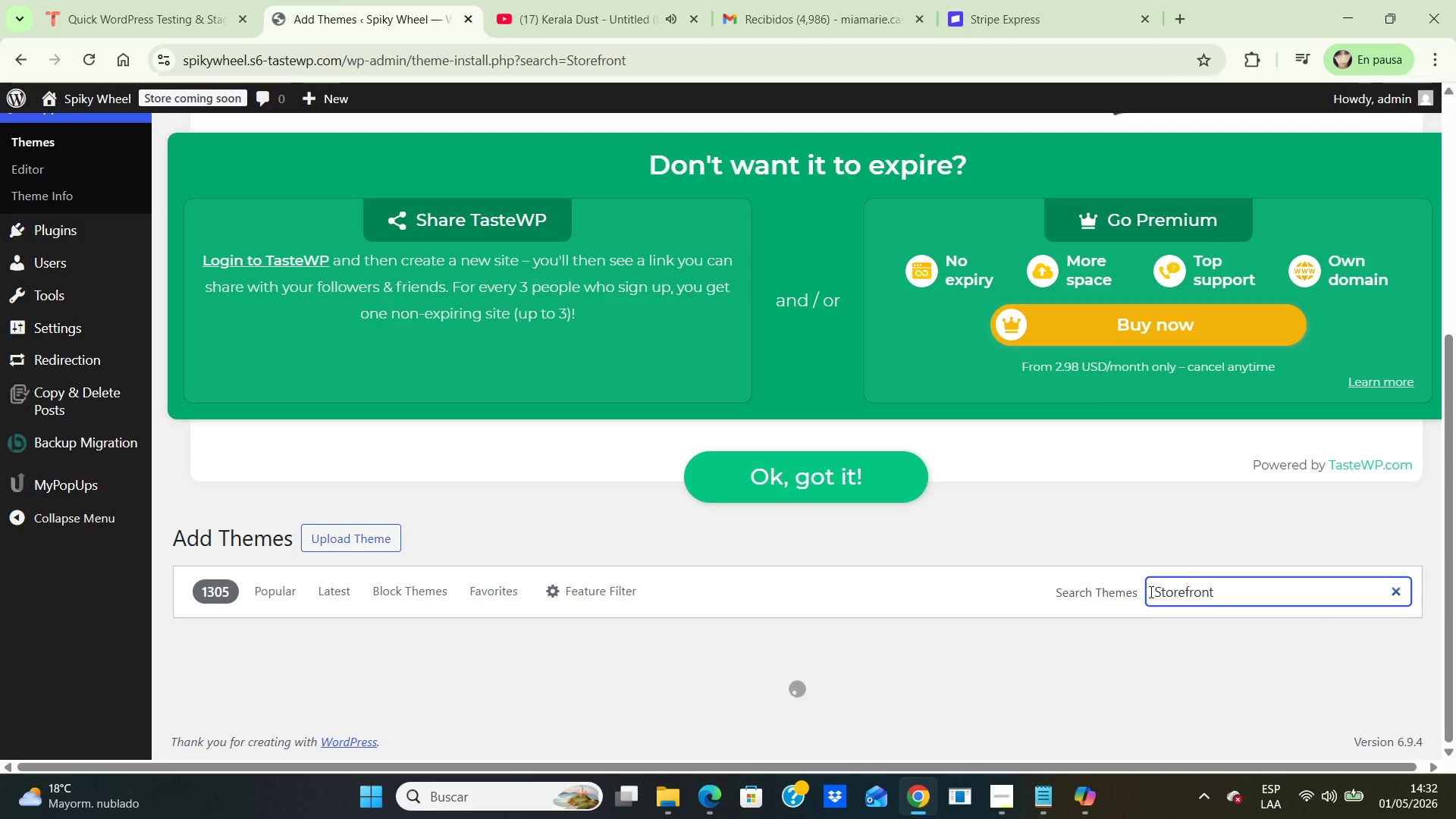 
mouse_move([1117, 595])
 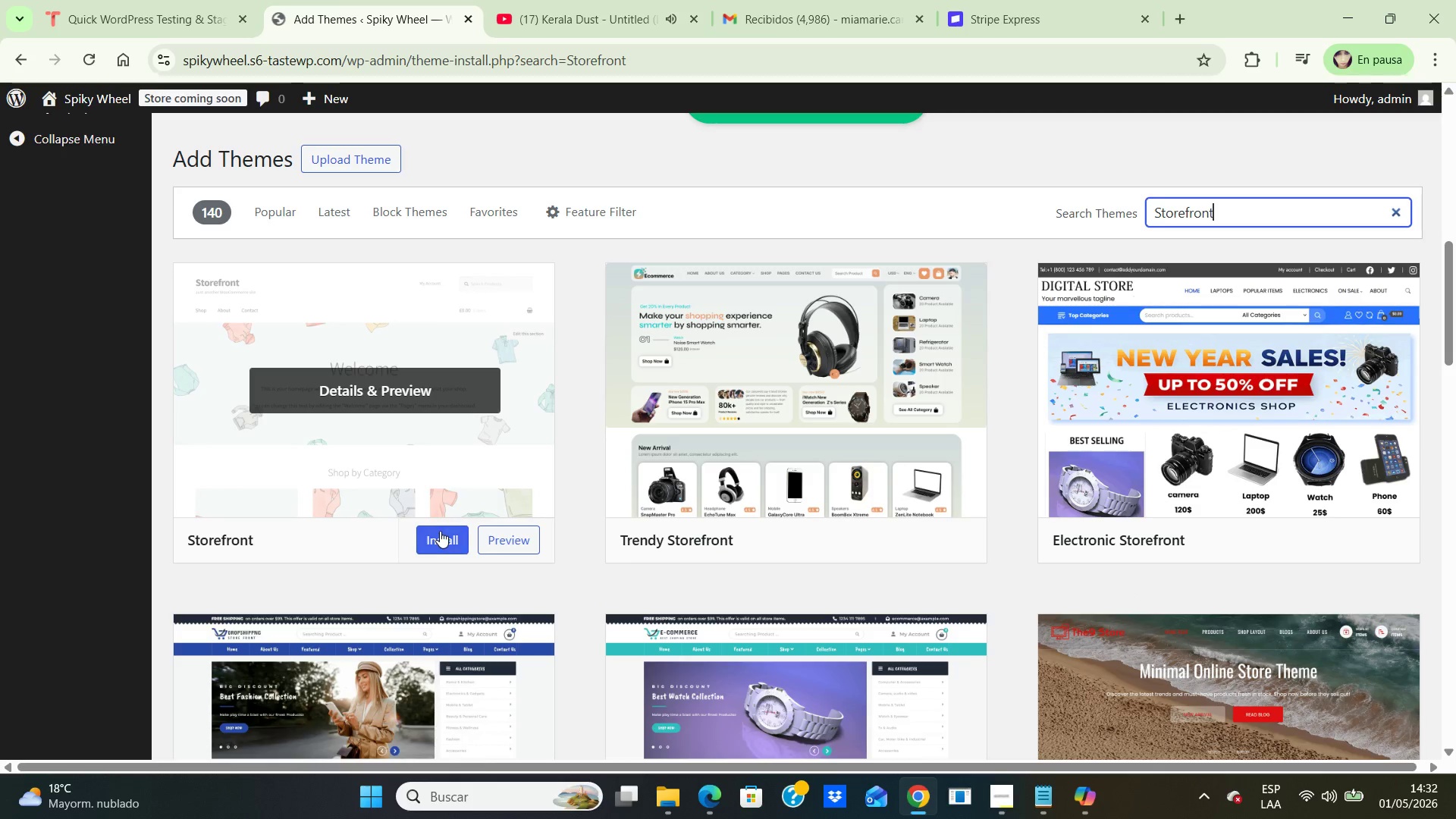 
left_click([440, 531])
 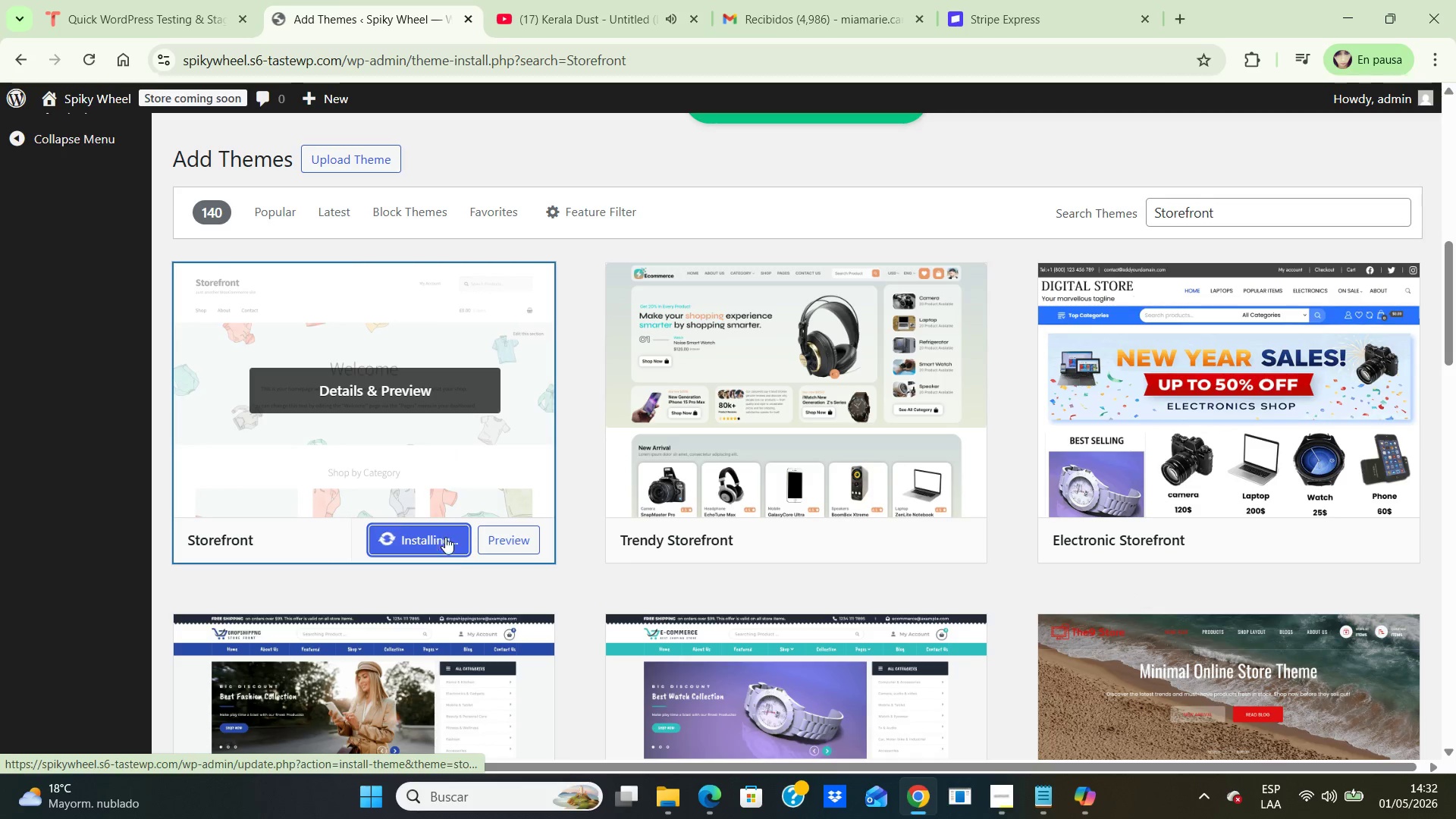 
mouse_move([452, 551])
 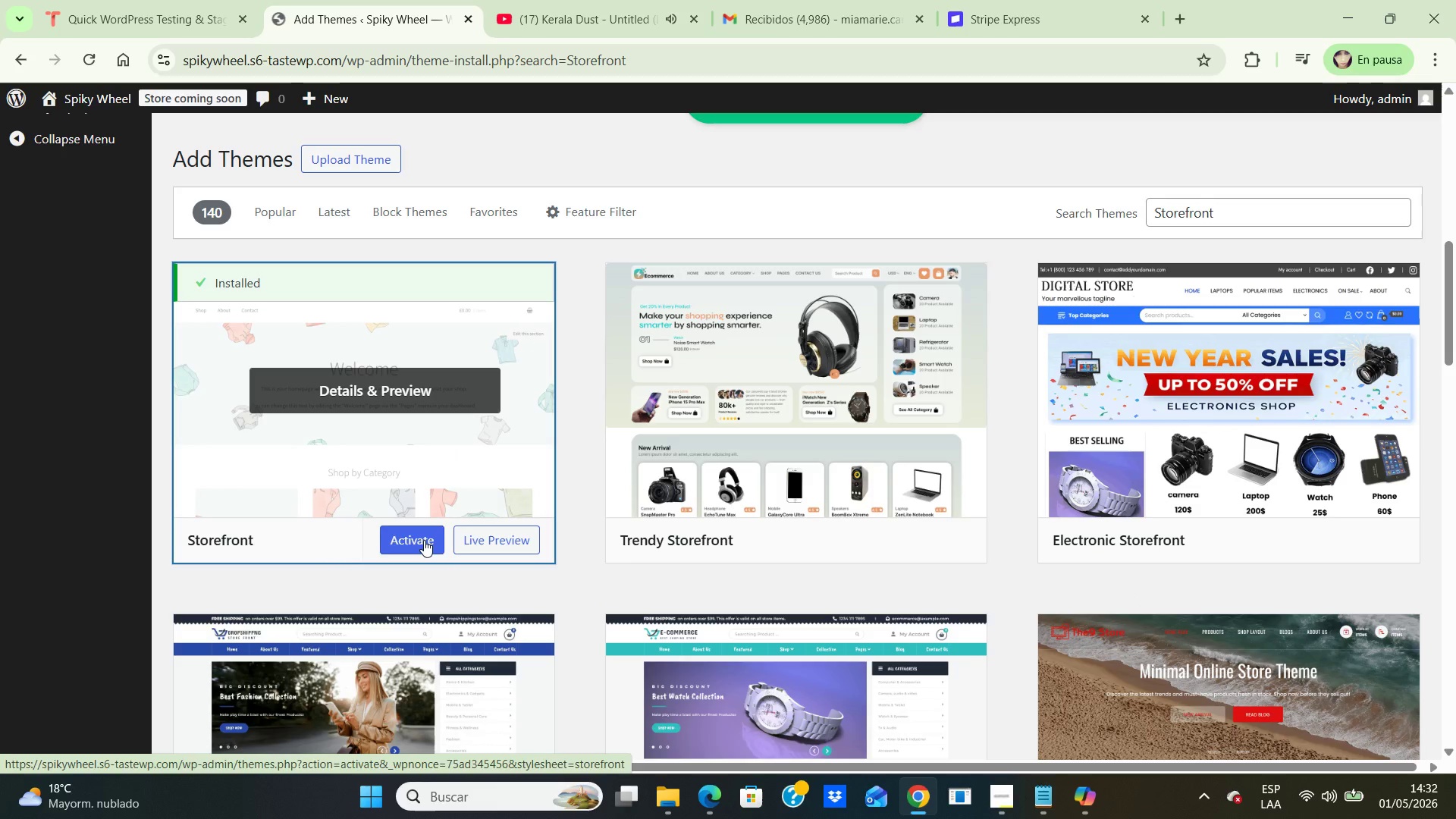 
left_click([424, 540])
 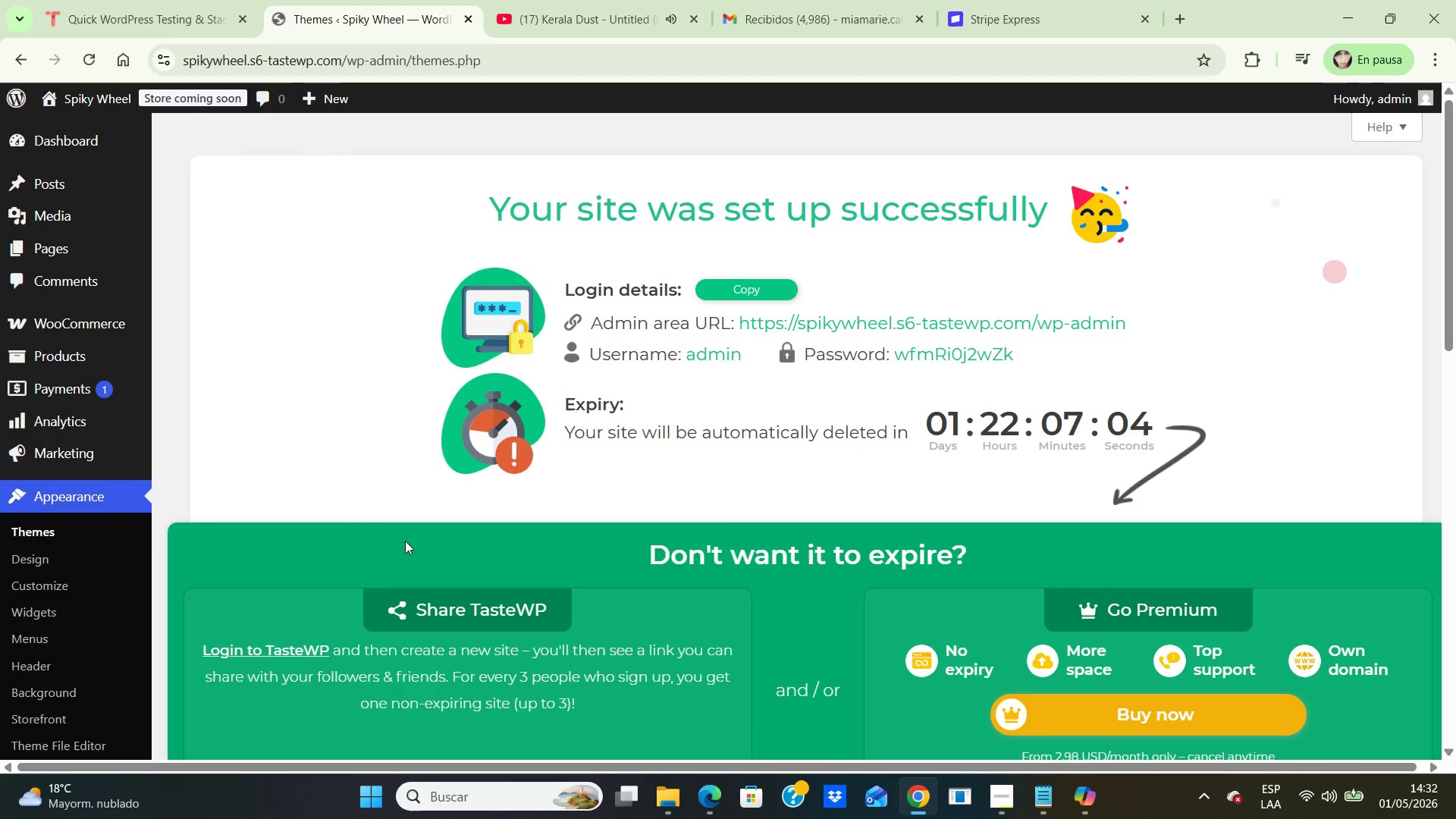 
wait(14.56)
 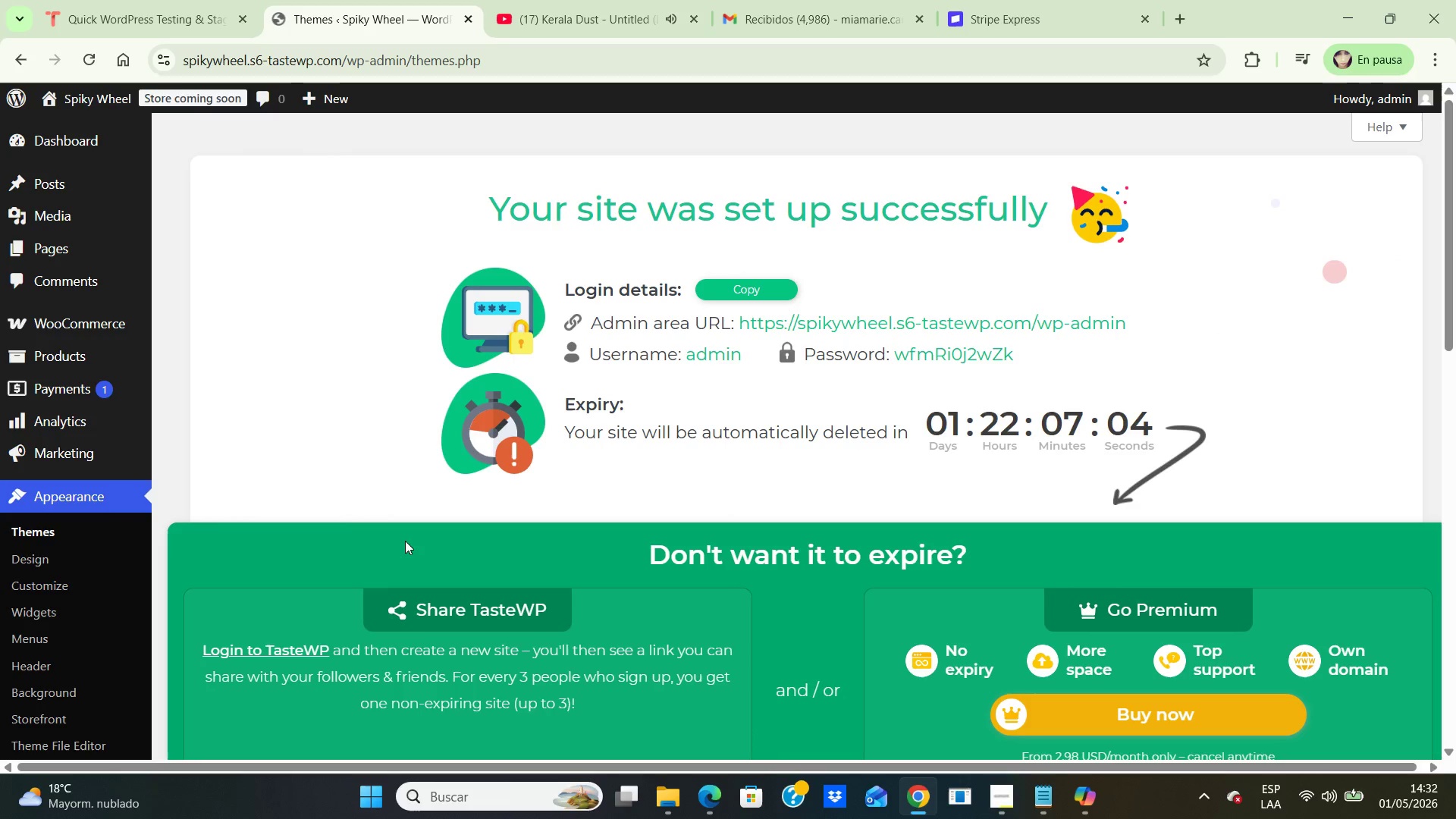 
left_click([41, 580])
 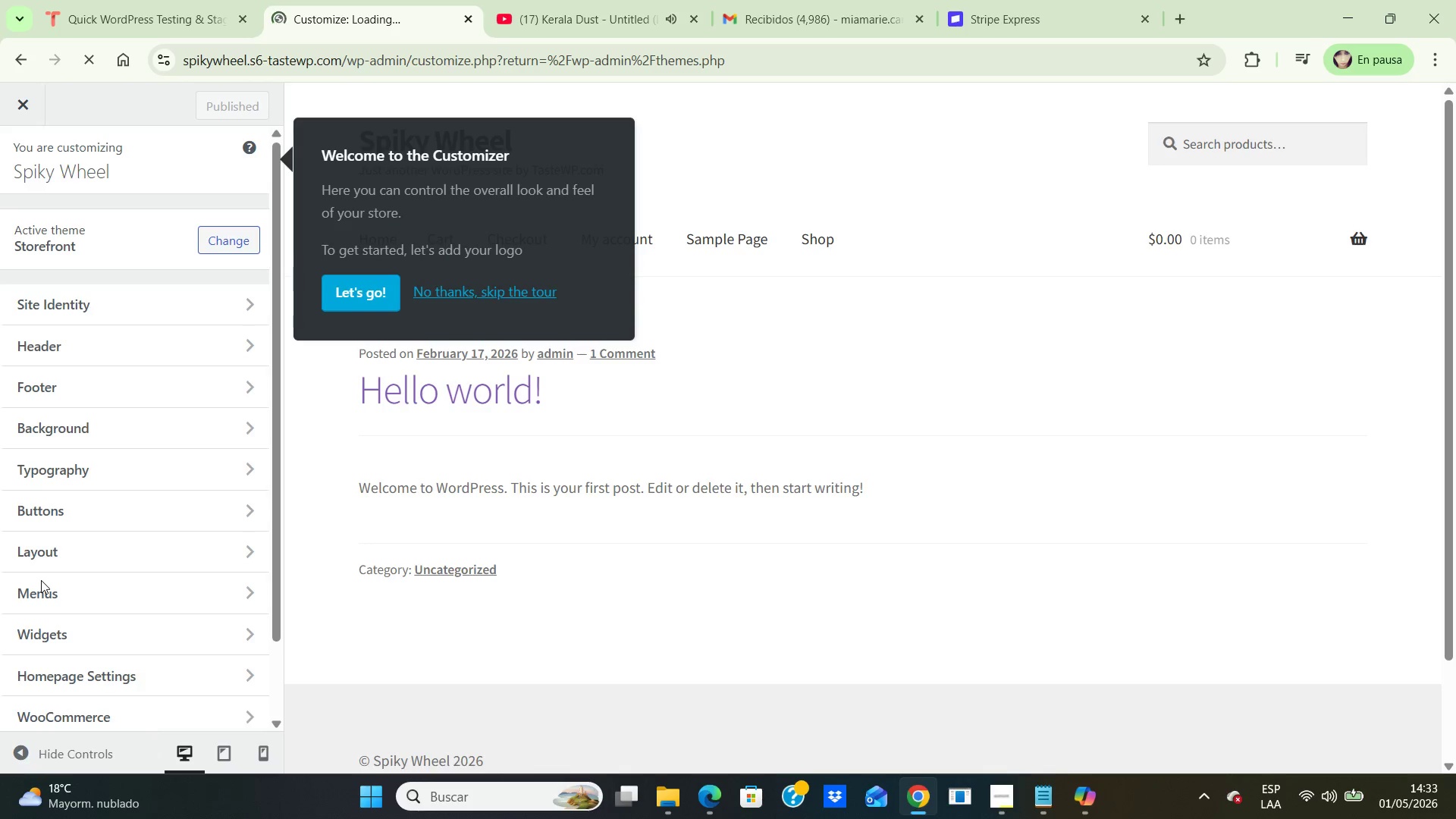 
wait(10.99)
 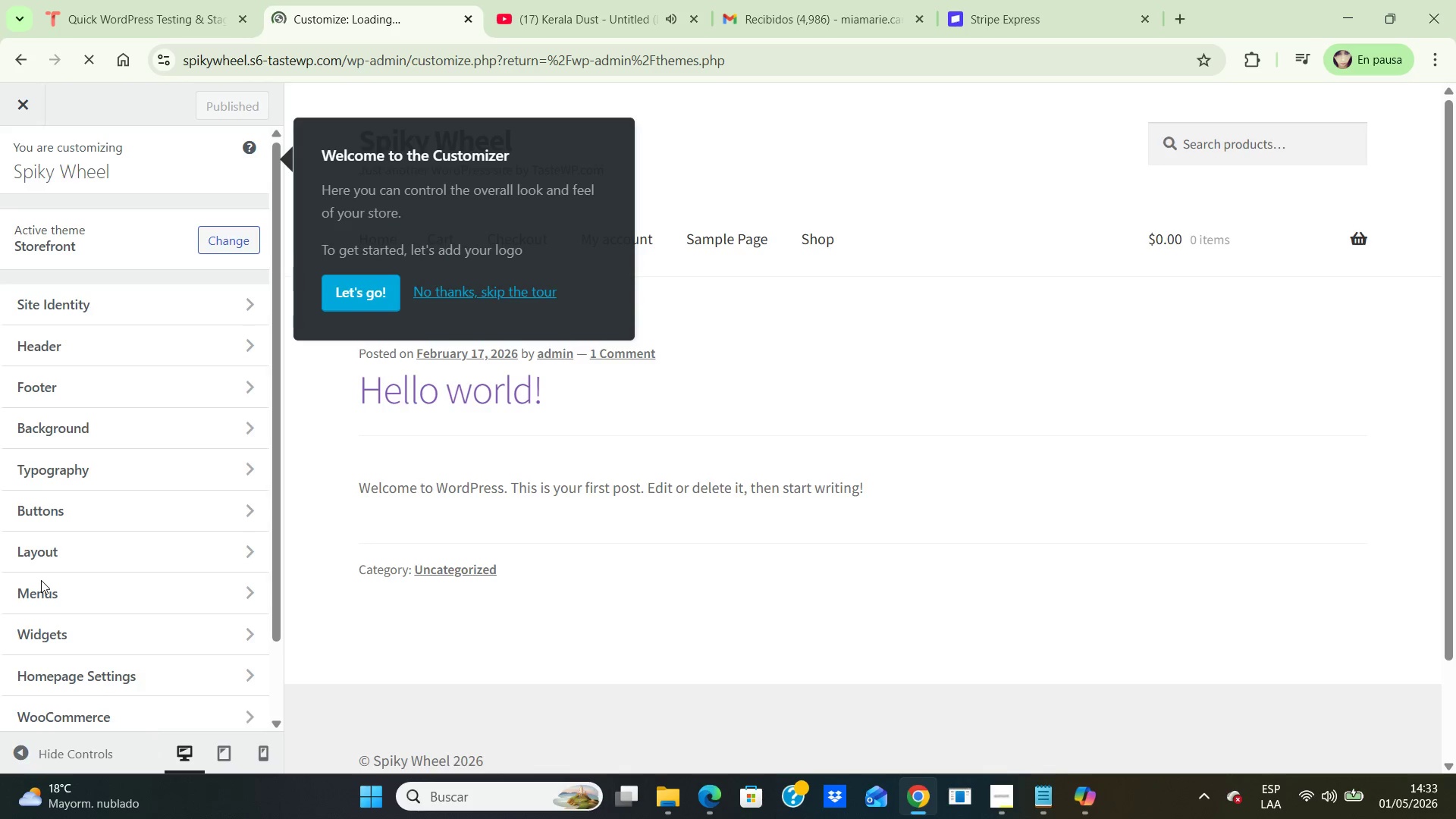 
left_click([170, 292])
 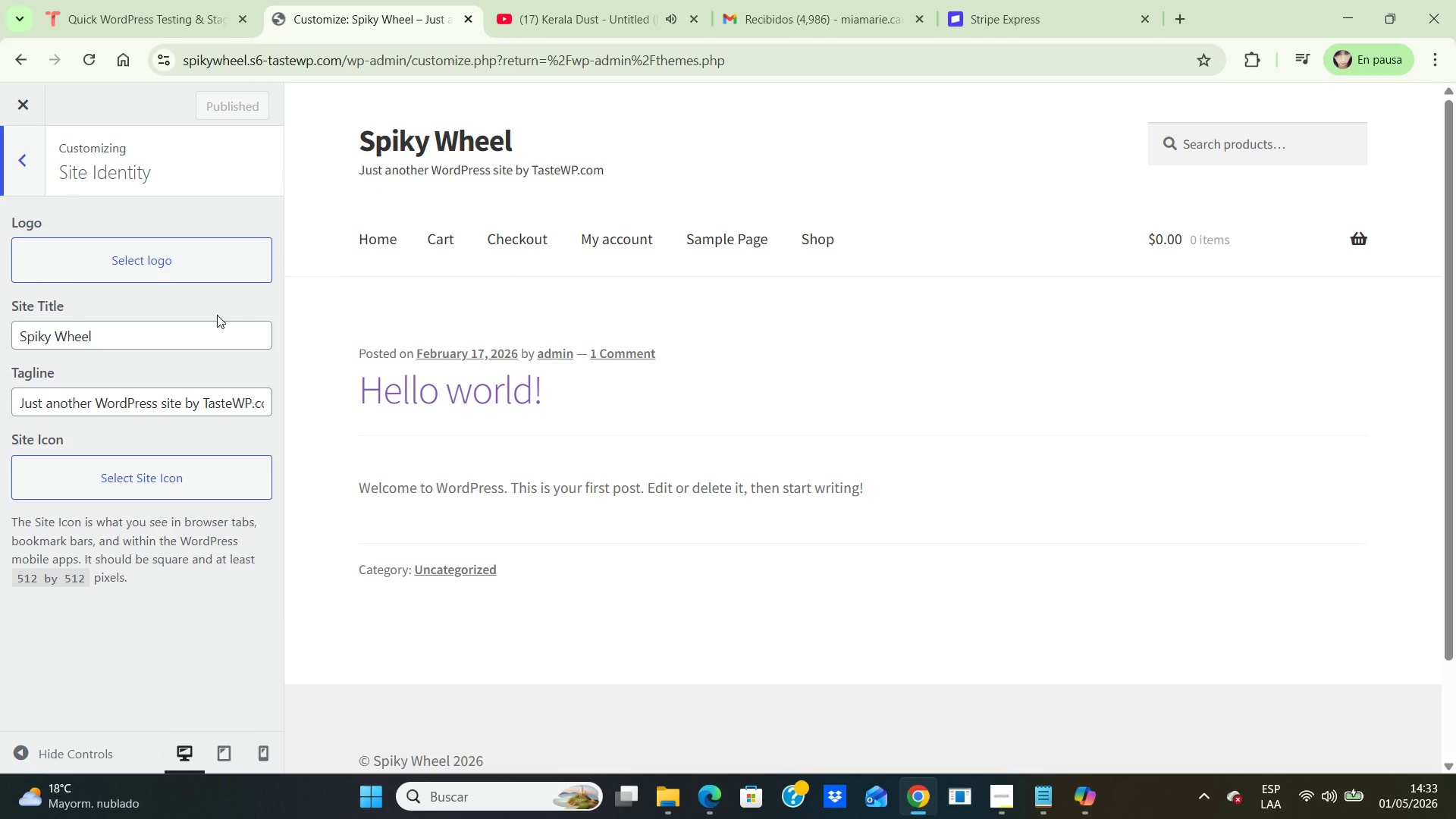 
wait(9.7)
 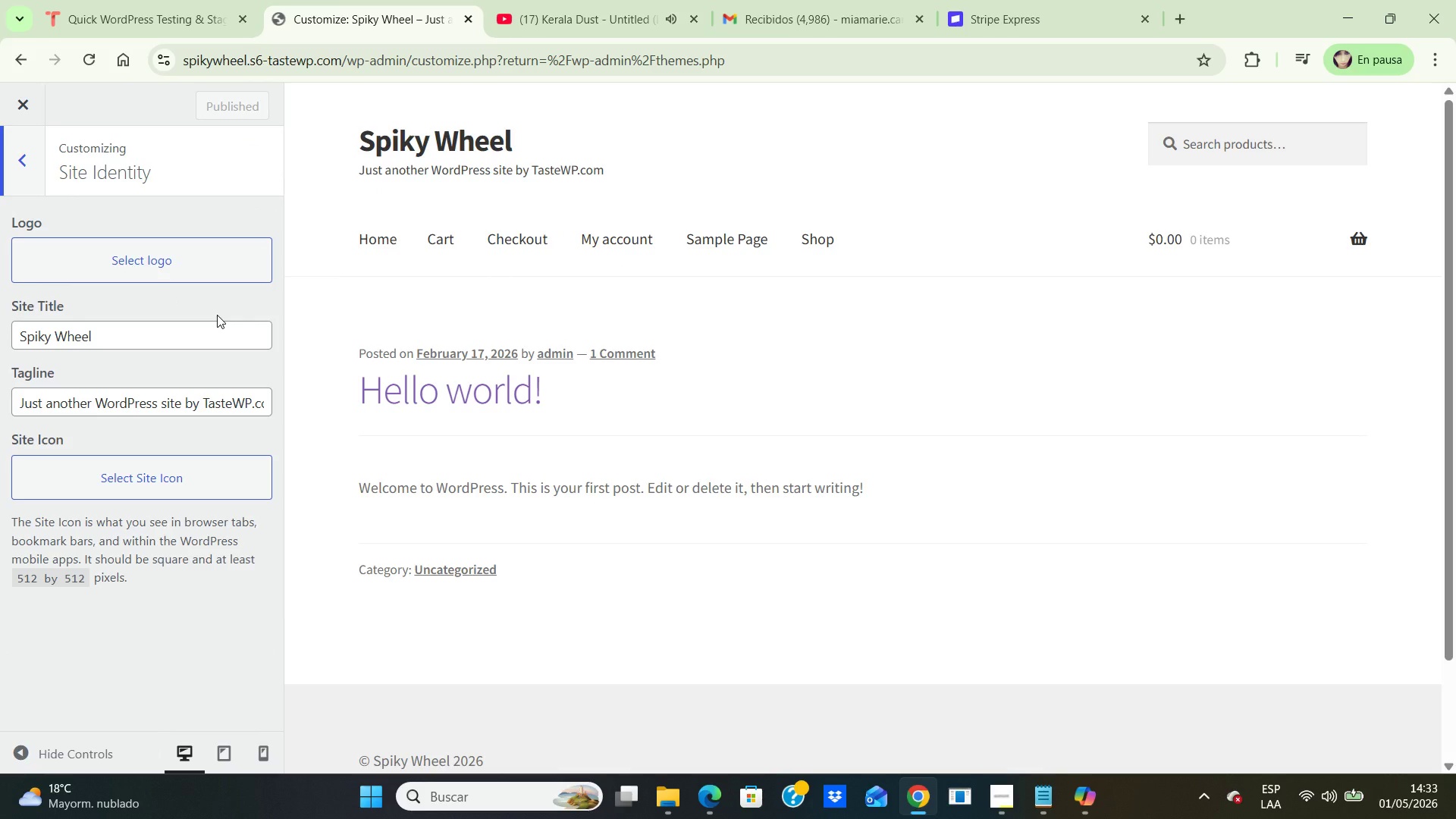 
key(Backspace)
key(Backspace)
key(Backspace)
type(Vanguard )
 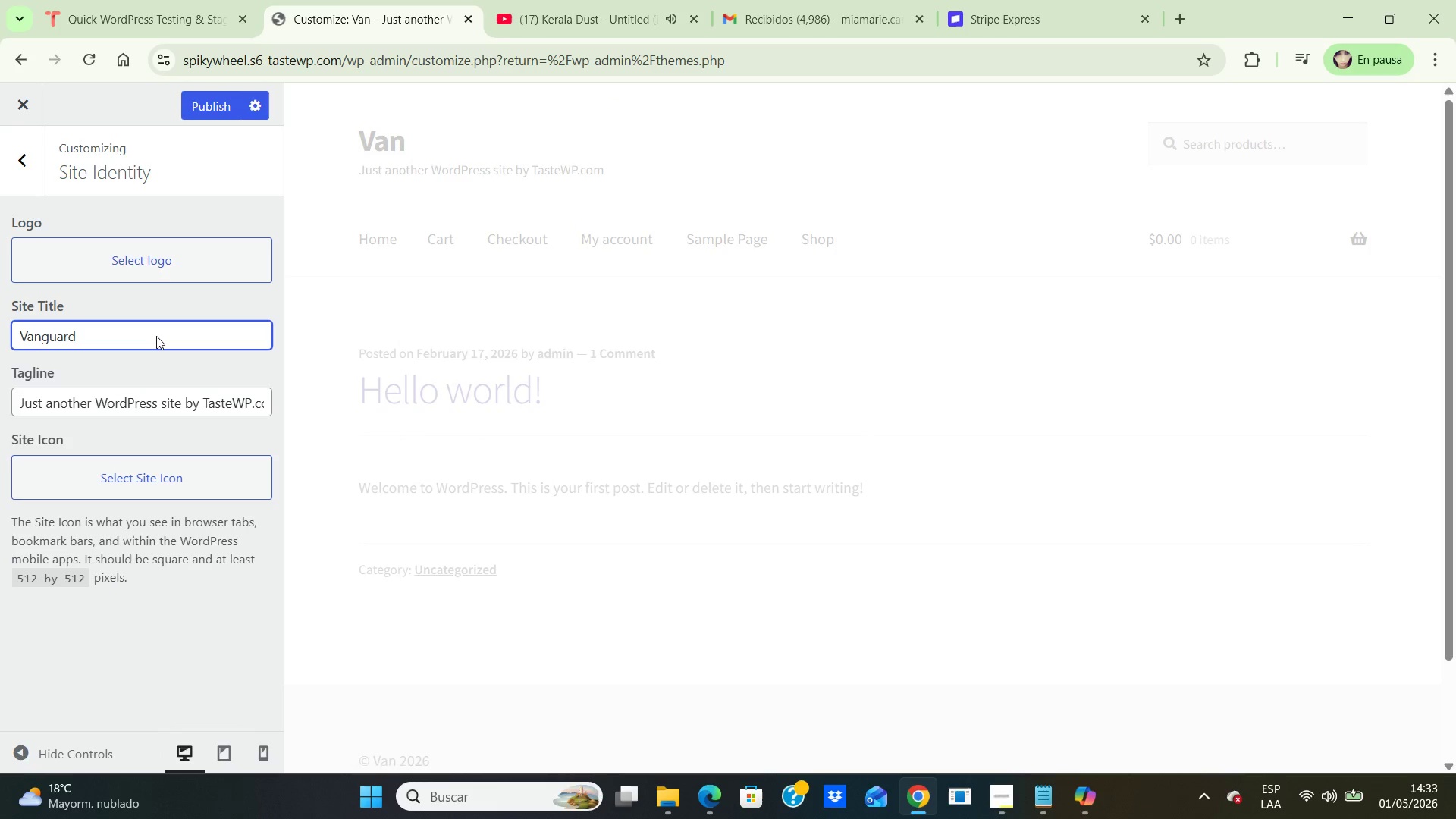 
type(Signage)
 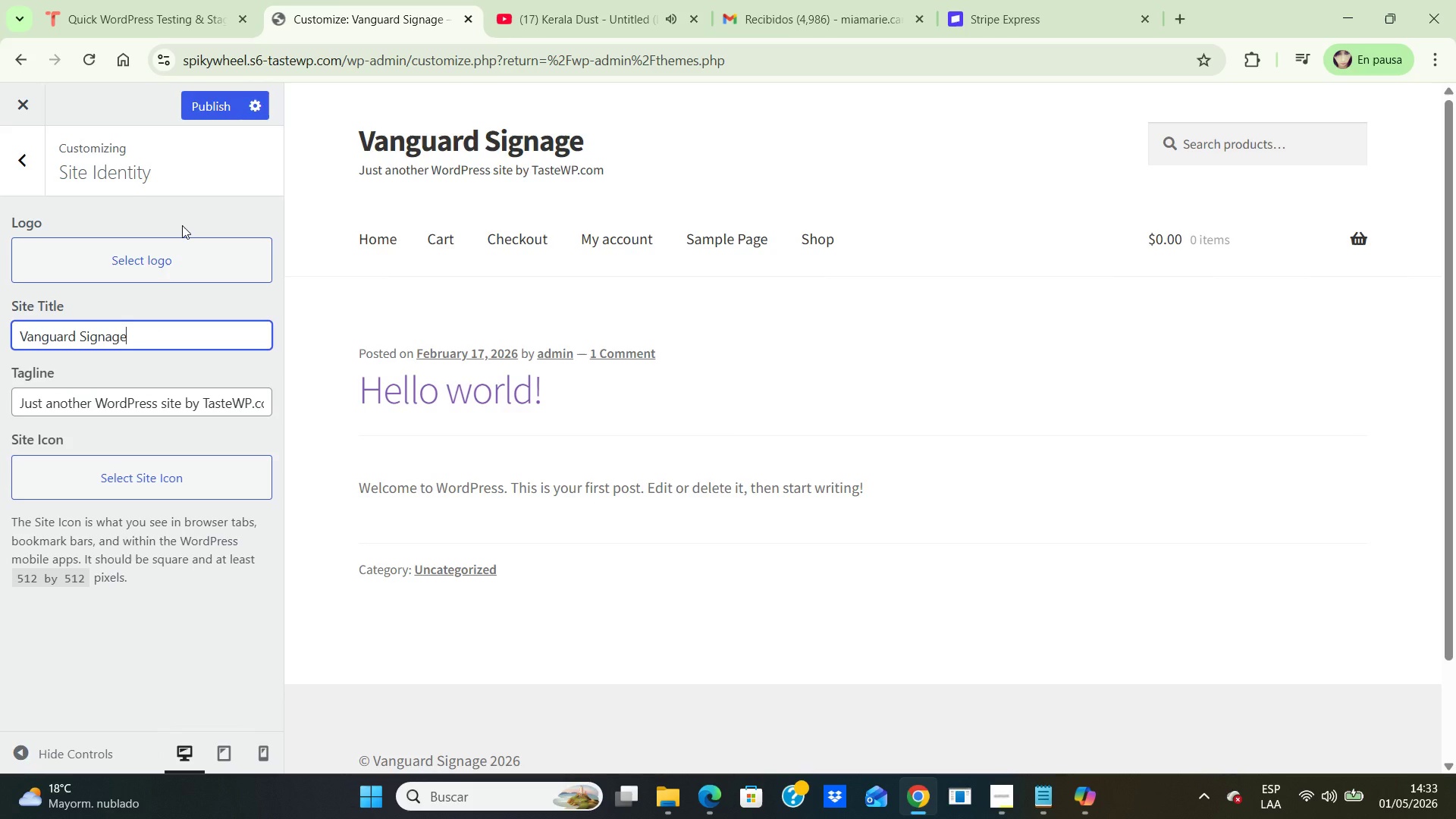 
wait(7.14)
 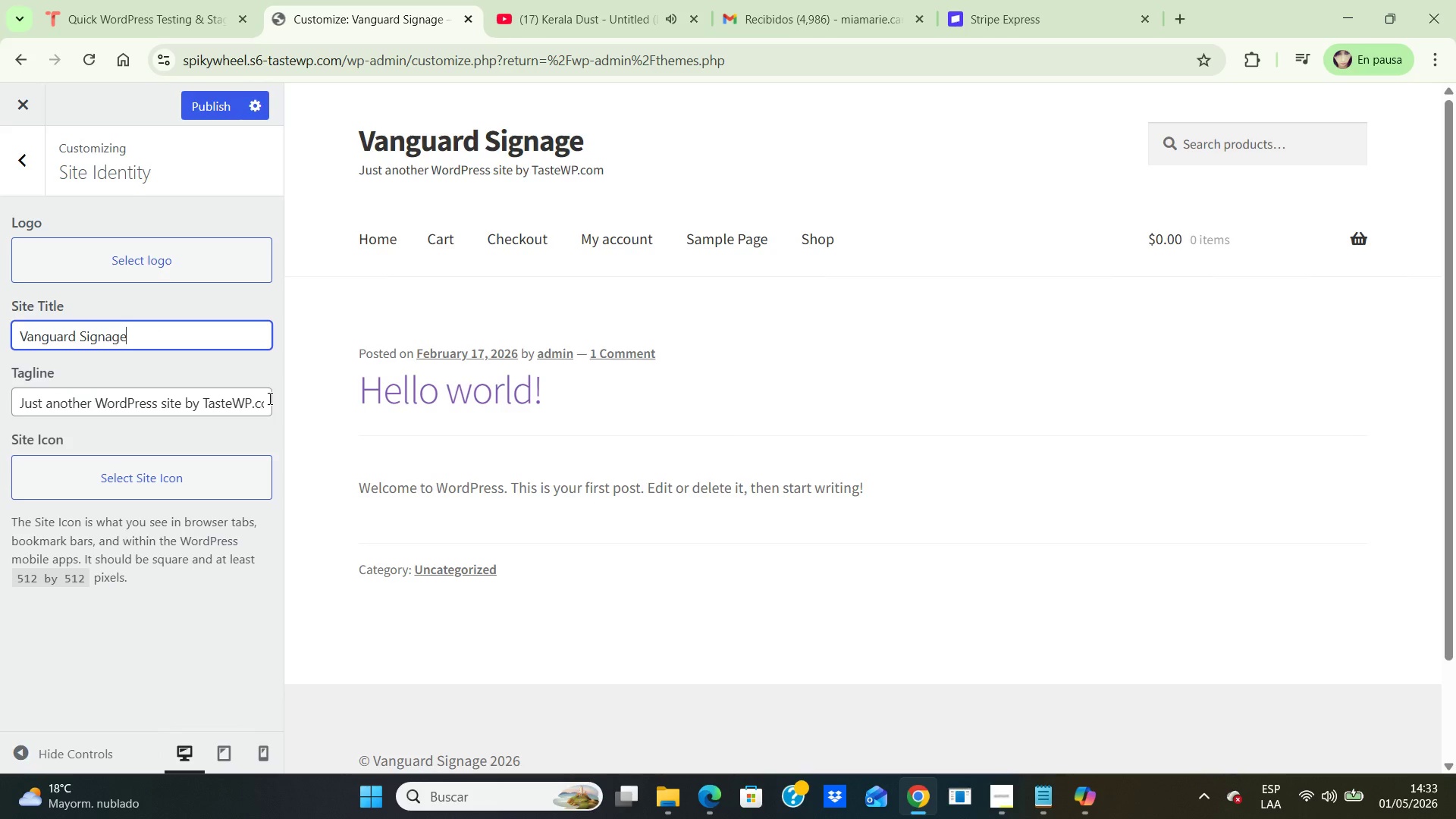 
left_click([1003, 785])